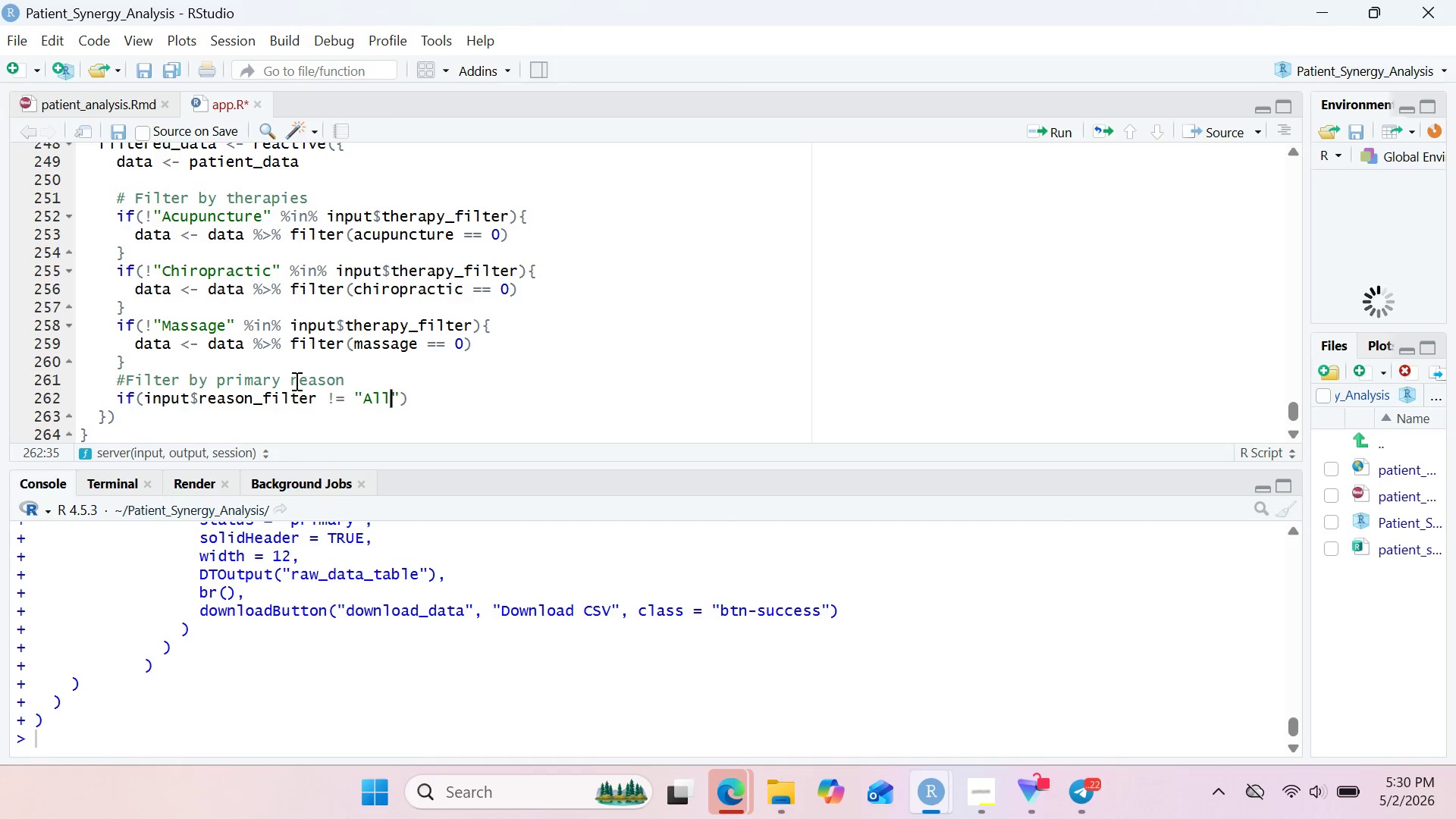 
key(ArrowRight)
 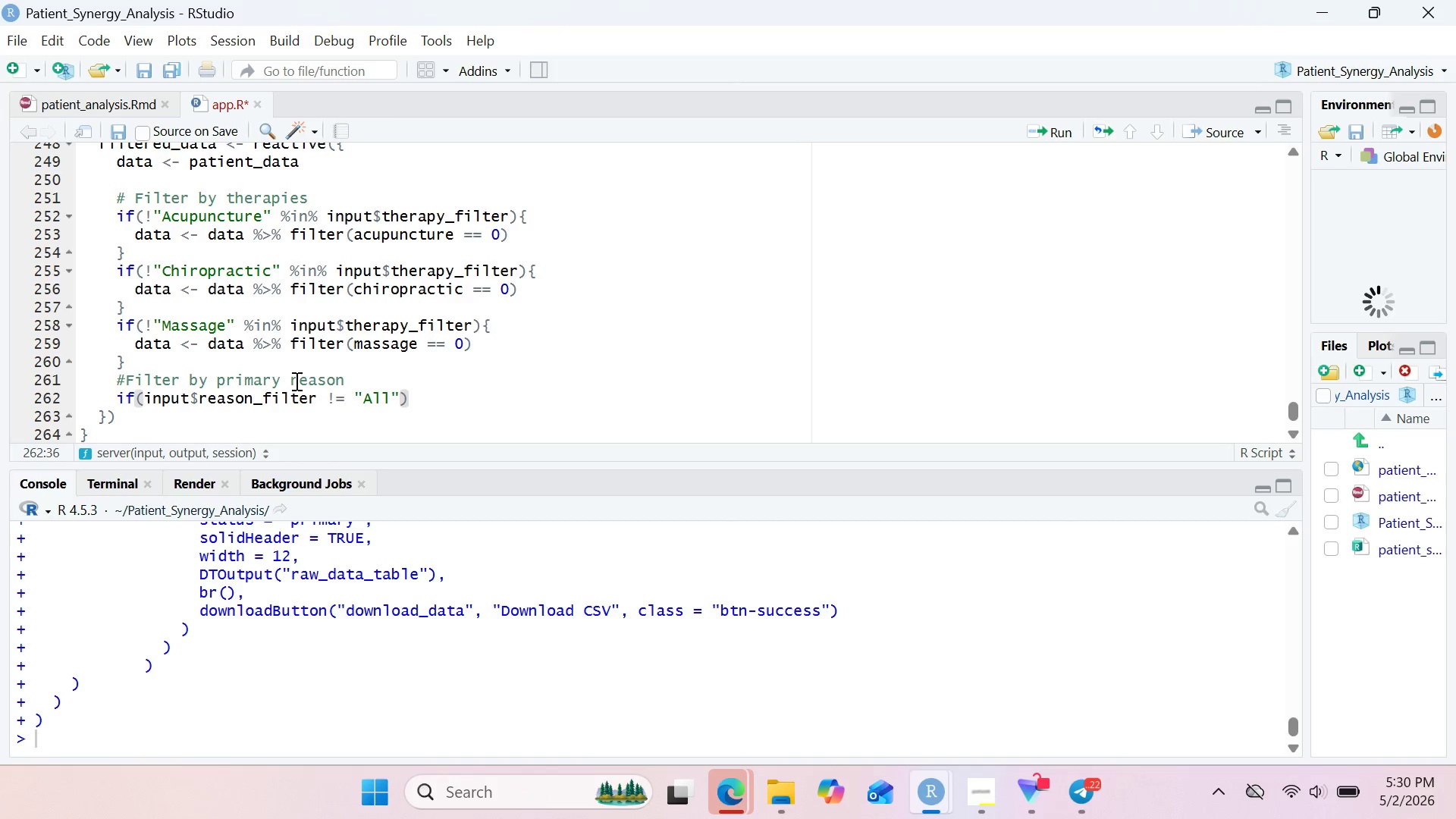 
key(ArrowRight)
 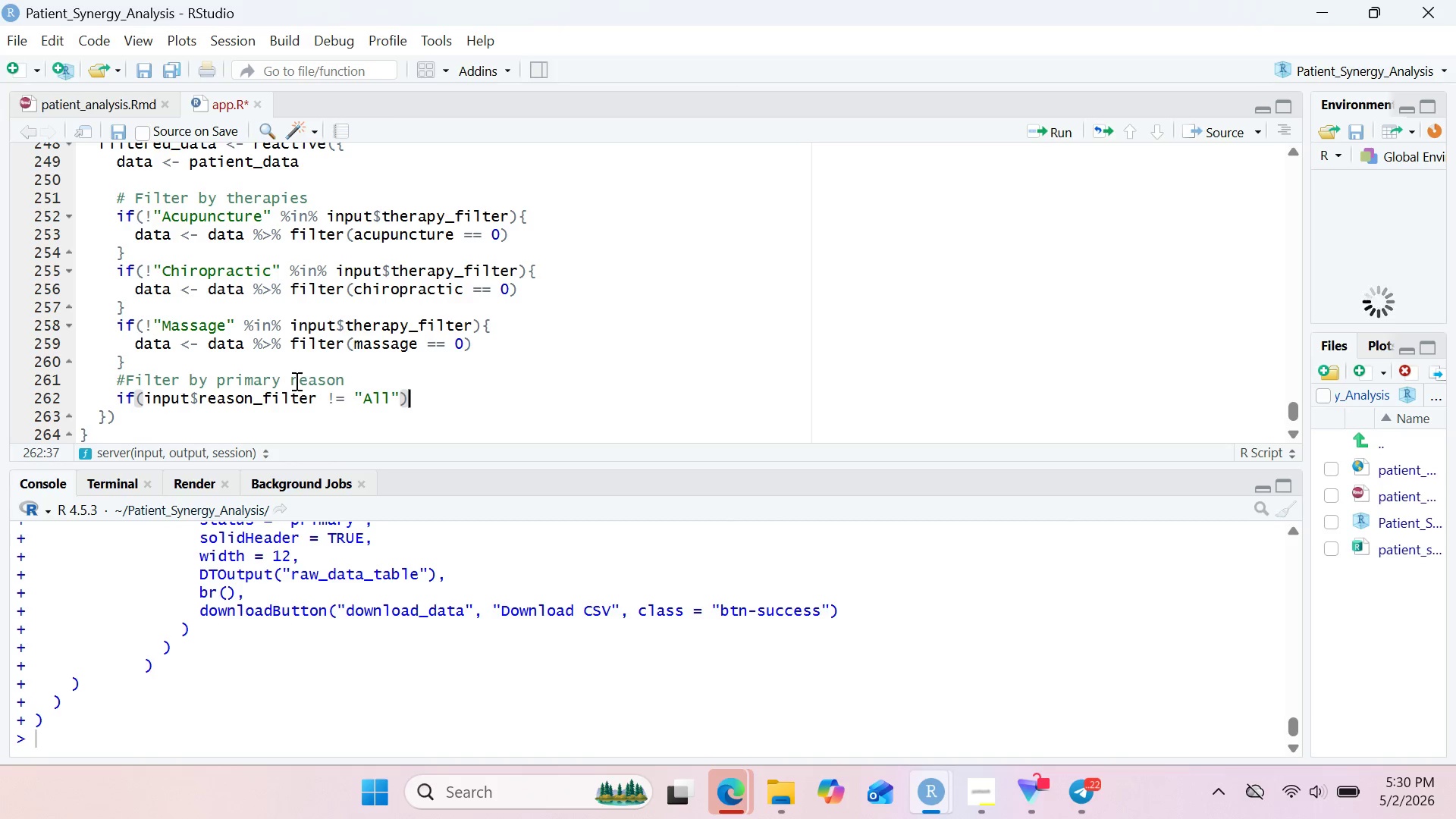 
key(Shift+BracketLeft)
 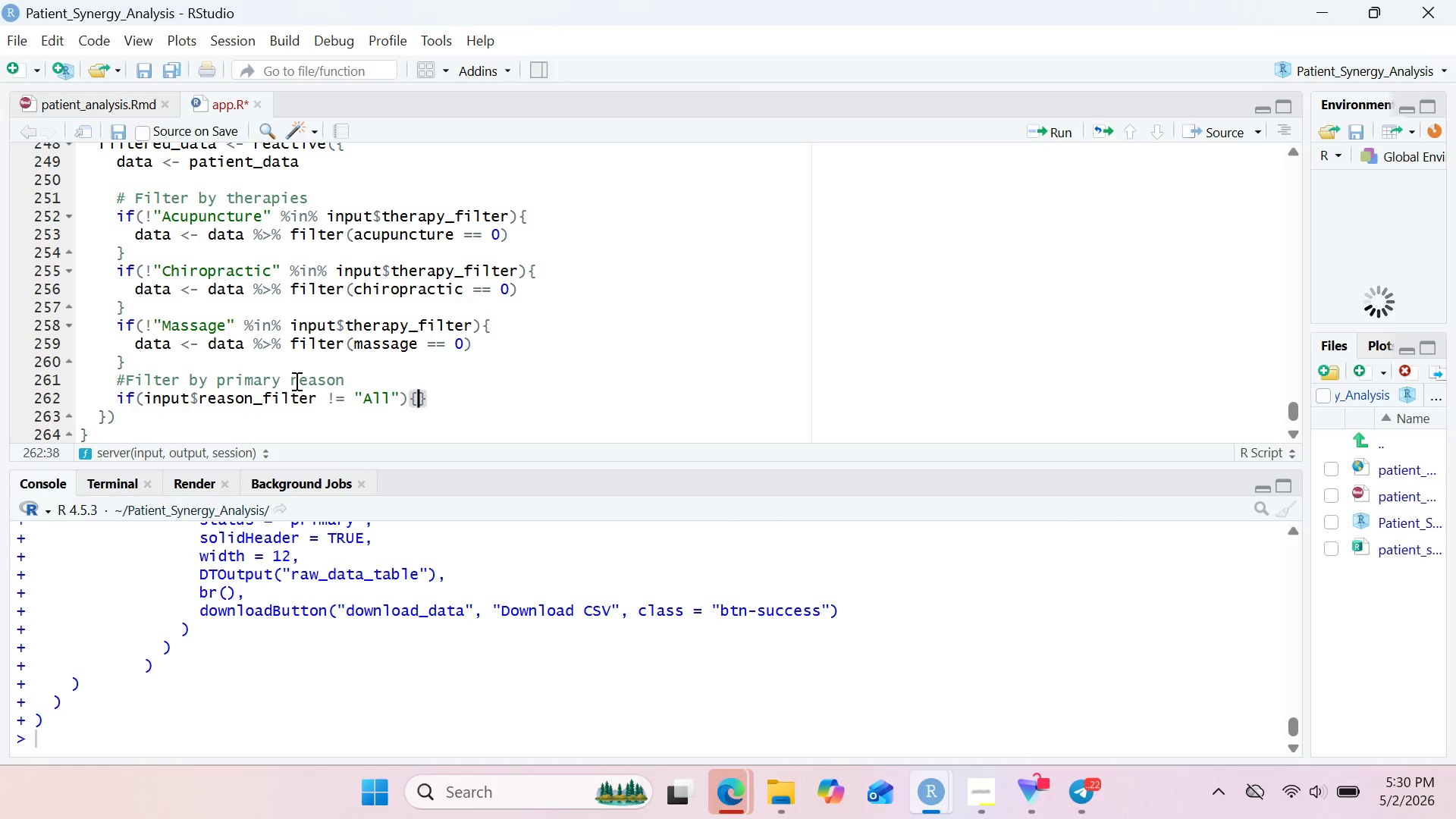 
key(Enter)
 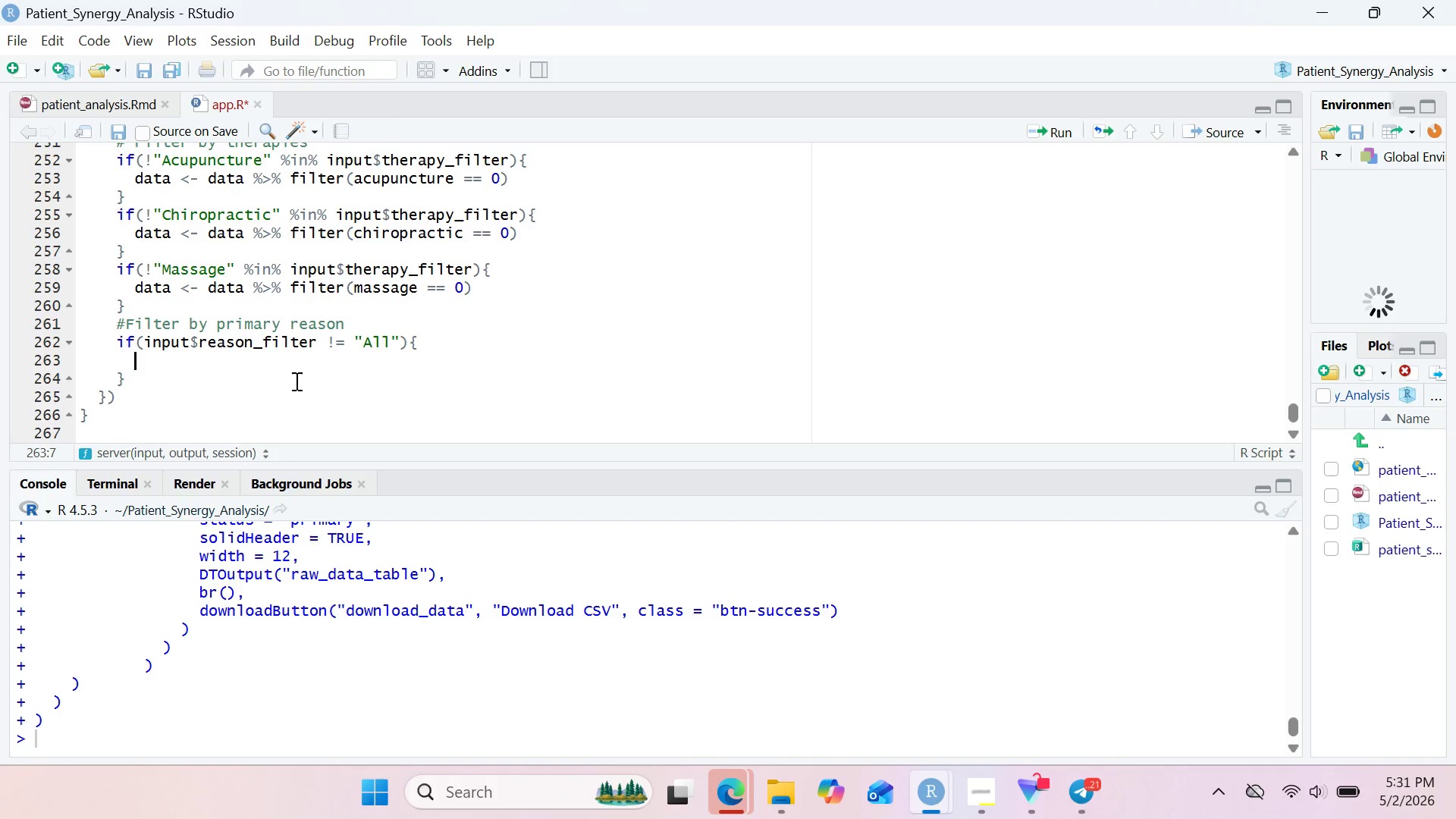 
type(data <- data %>% filter()
 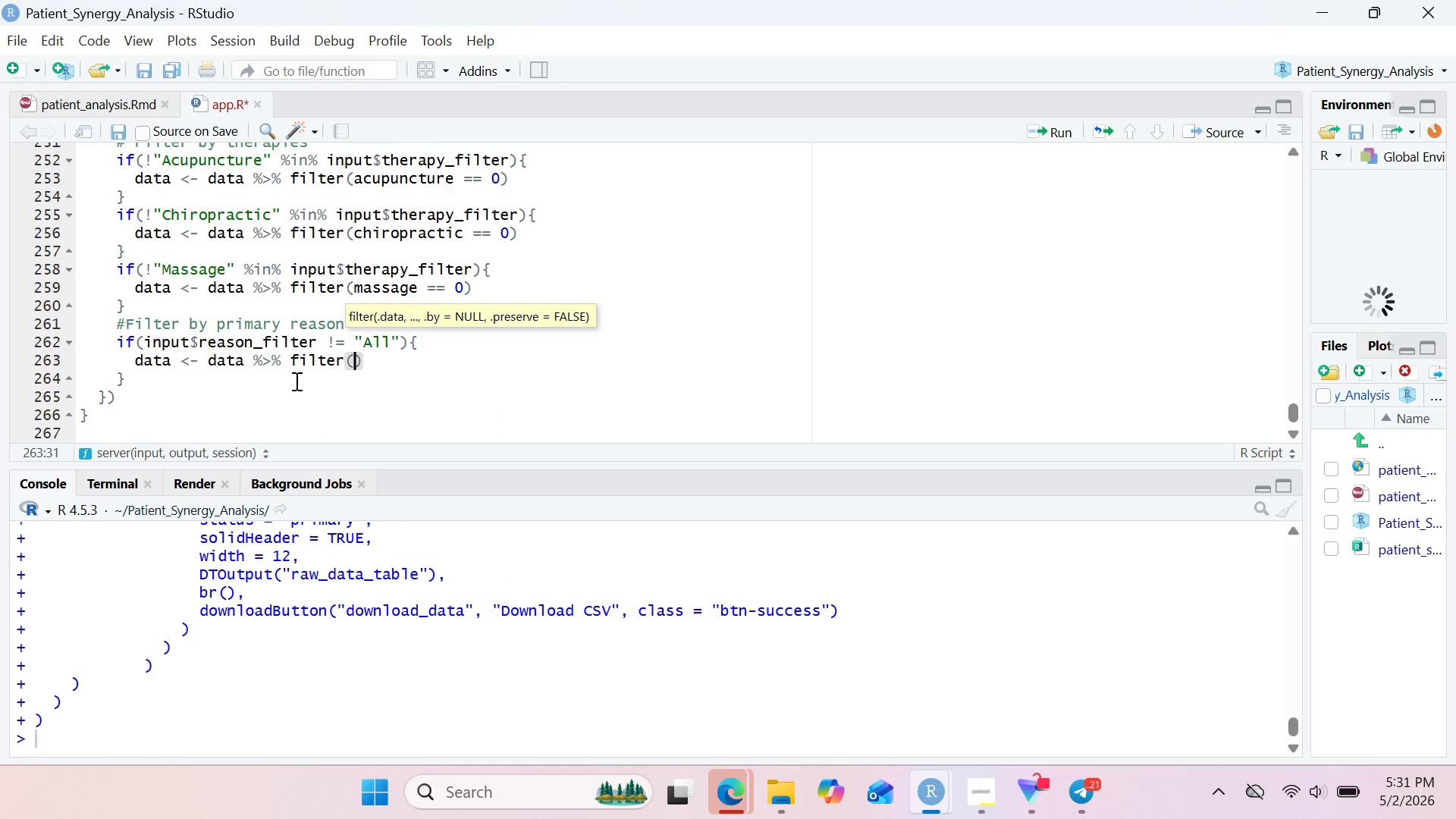 
wait(18.94)
 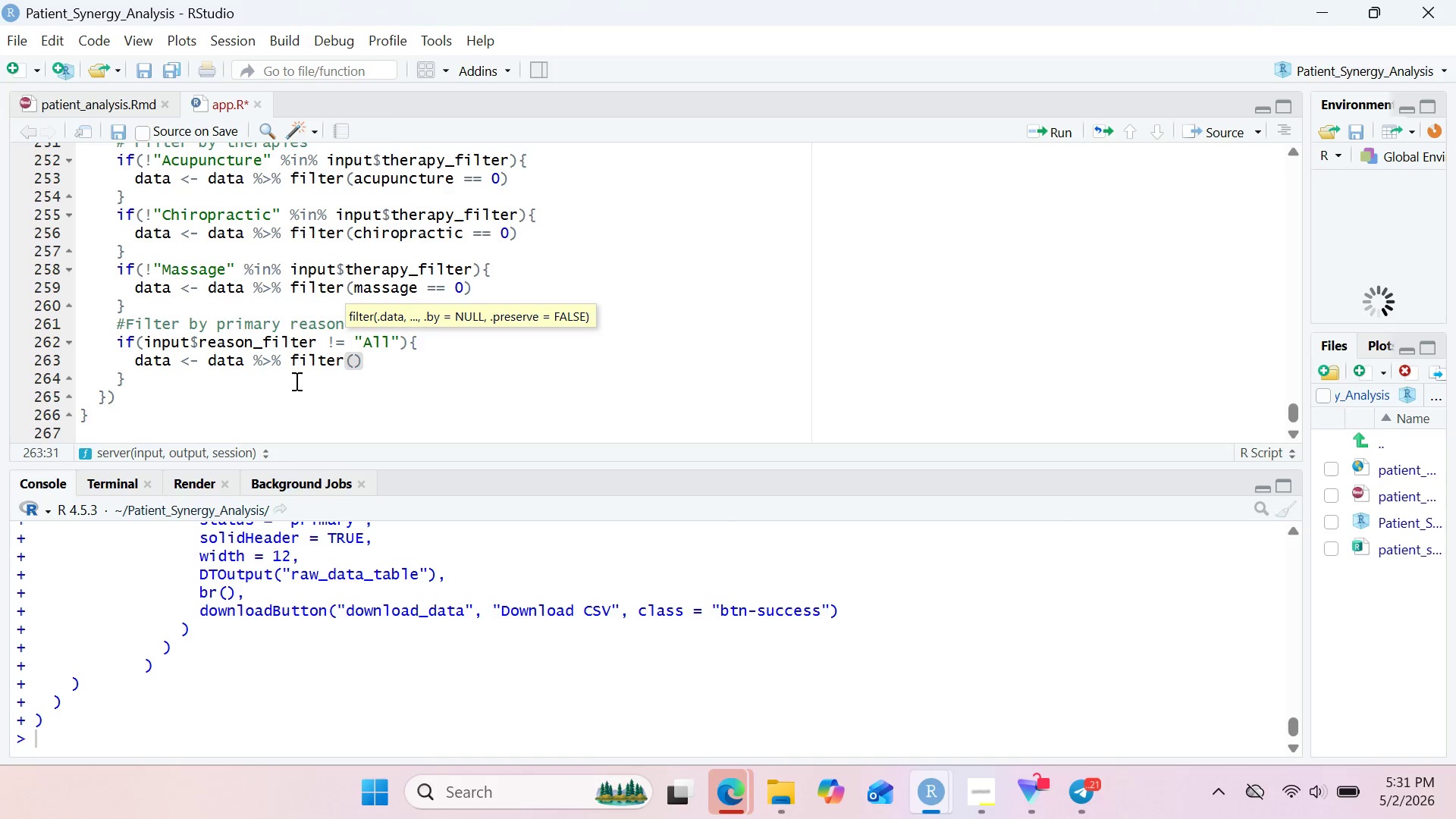 
type(pr)
 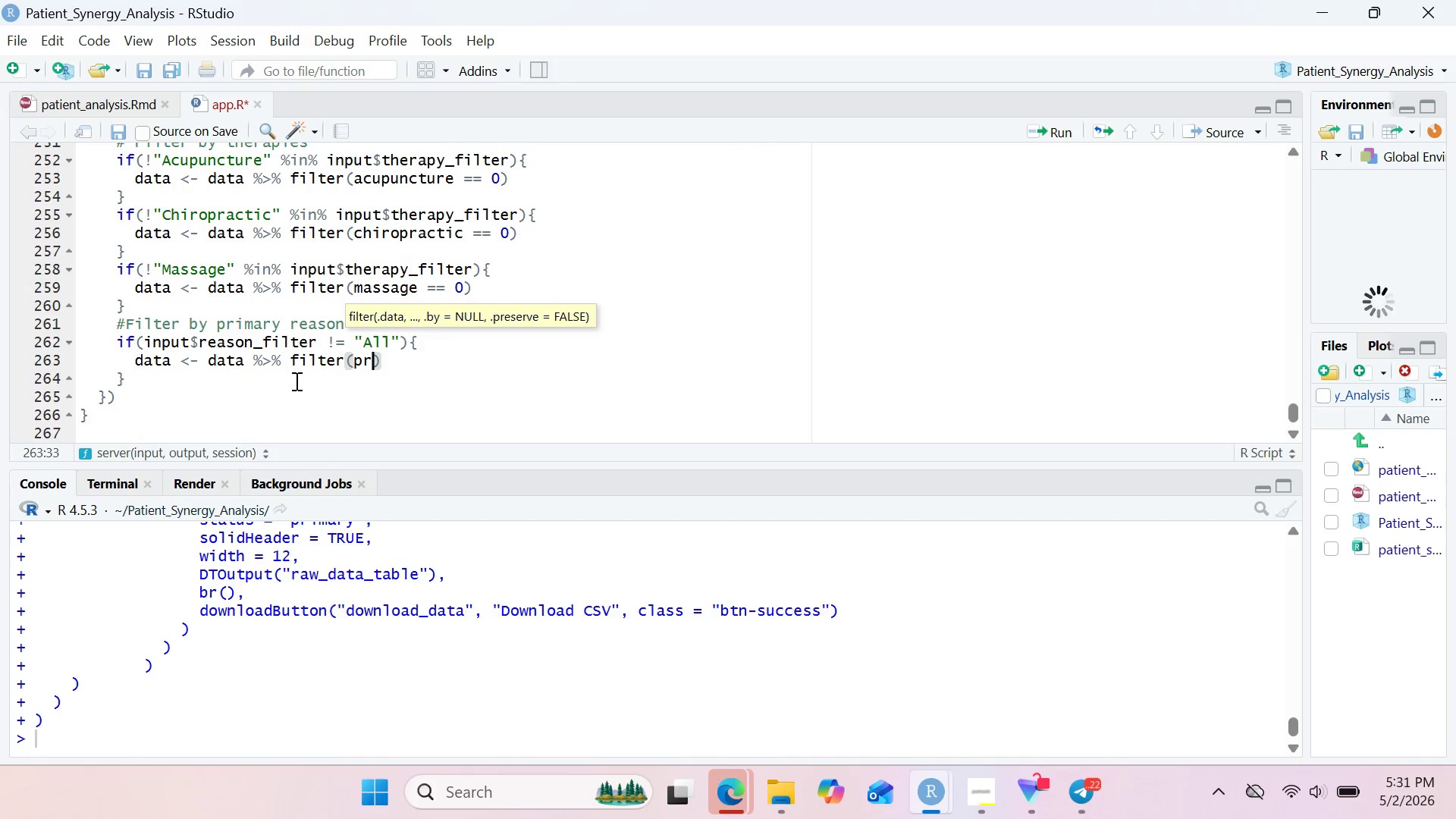 
wait(7.09)
 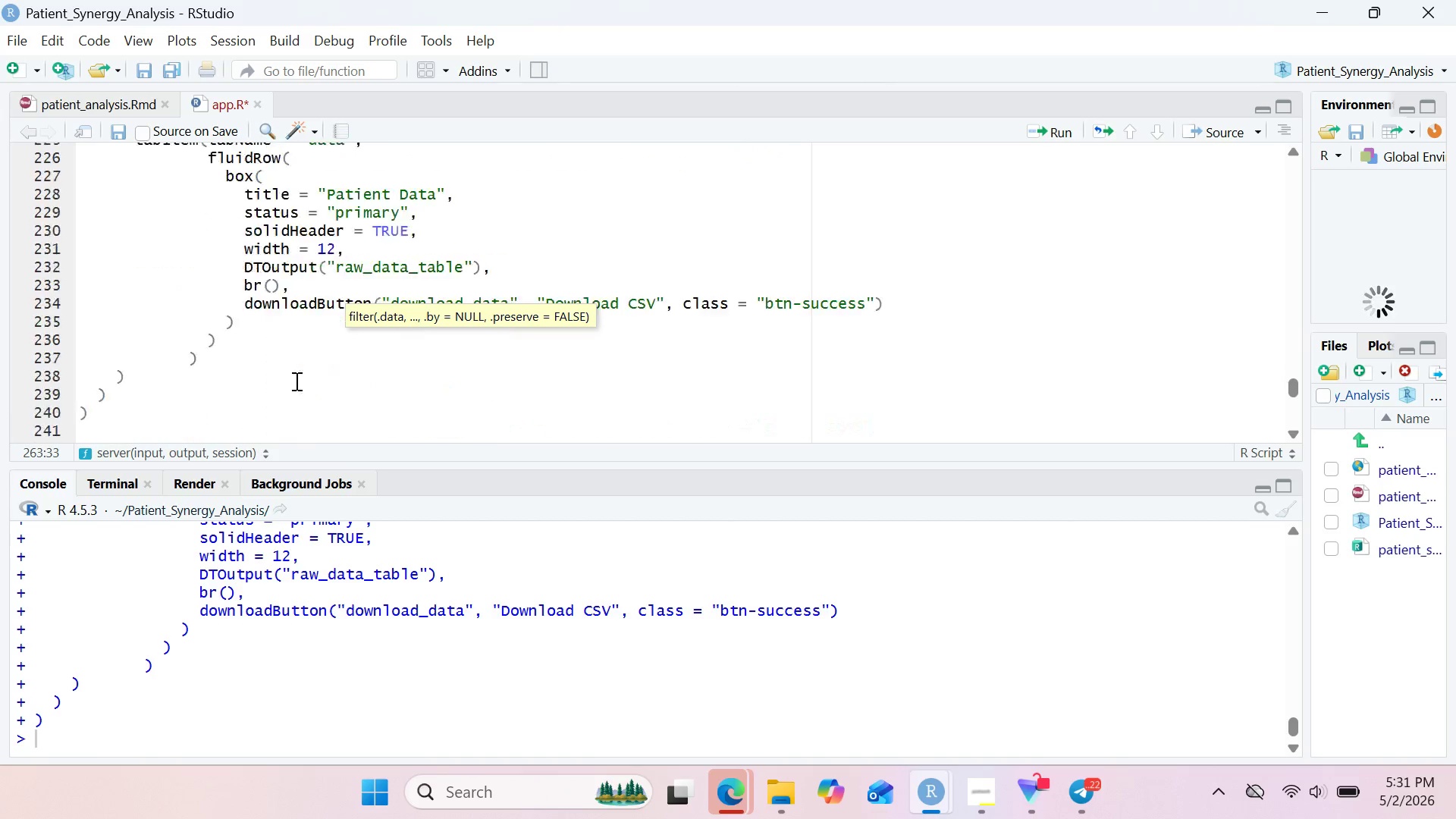 
type(imary_)
 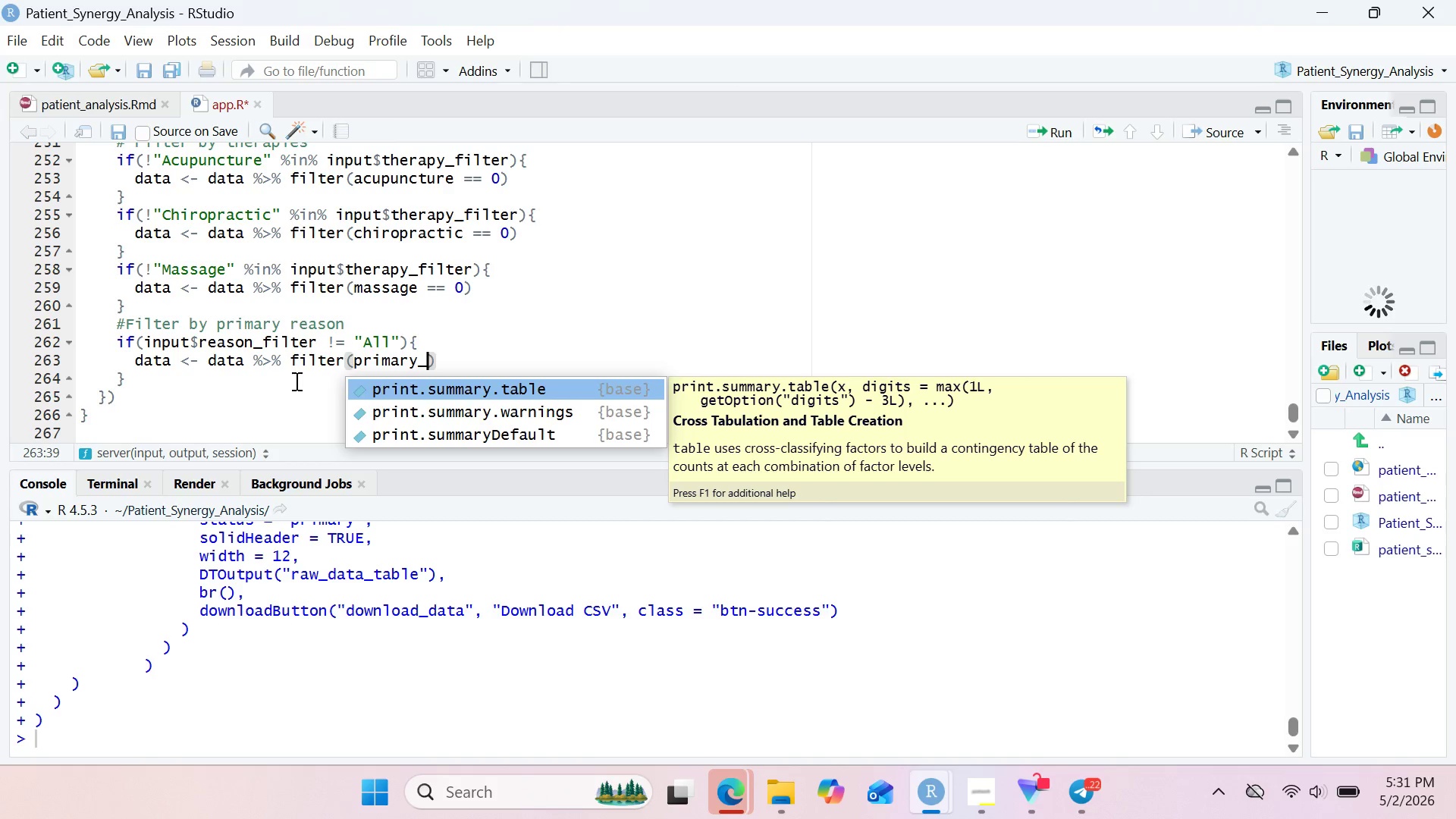 
type(reason)
 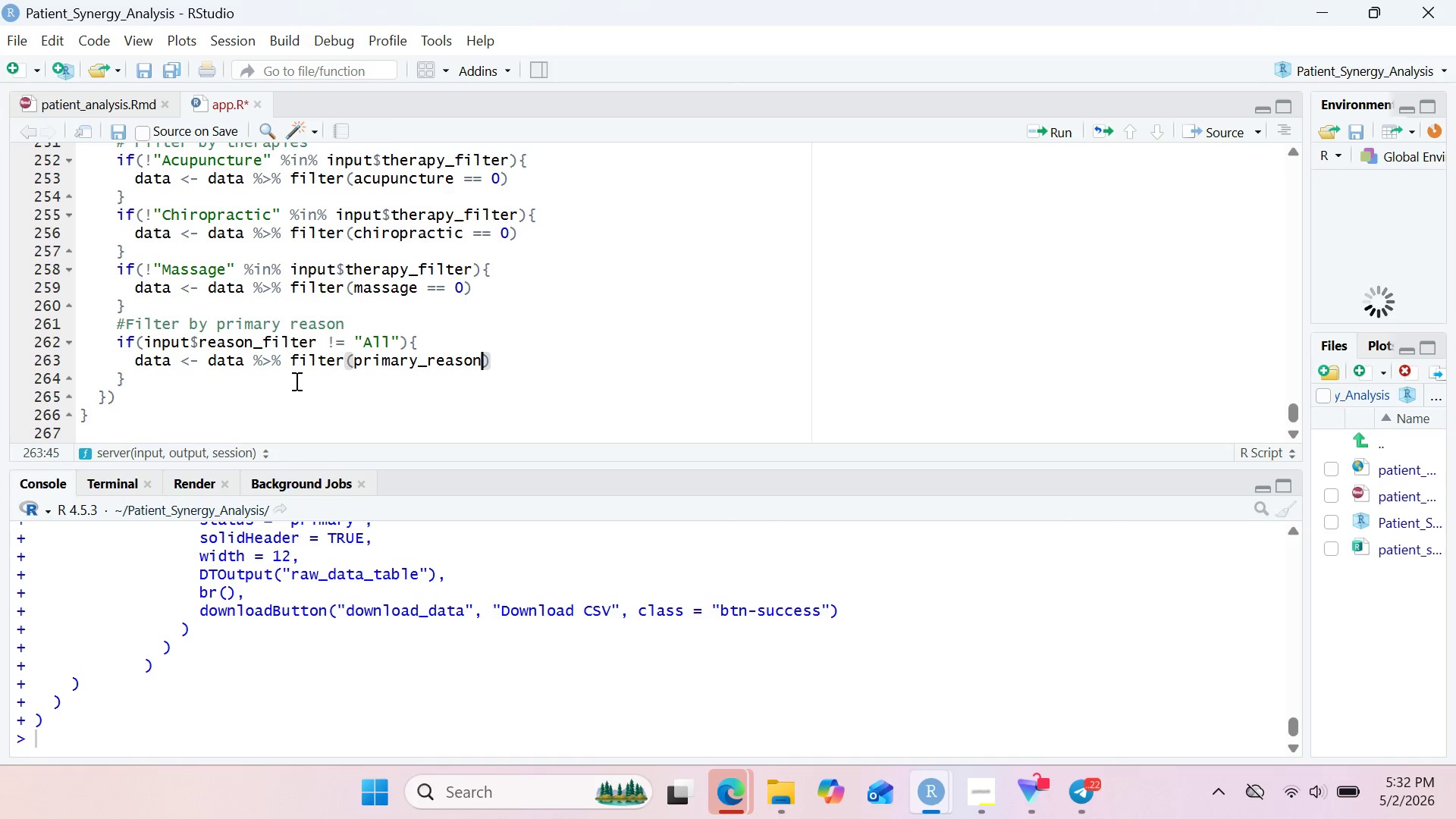 
wait(32.97)
 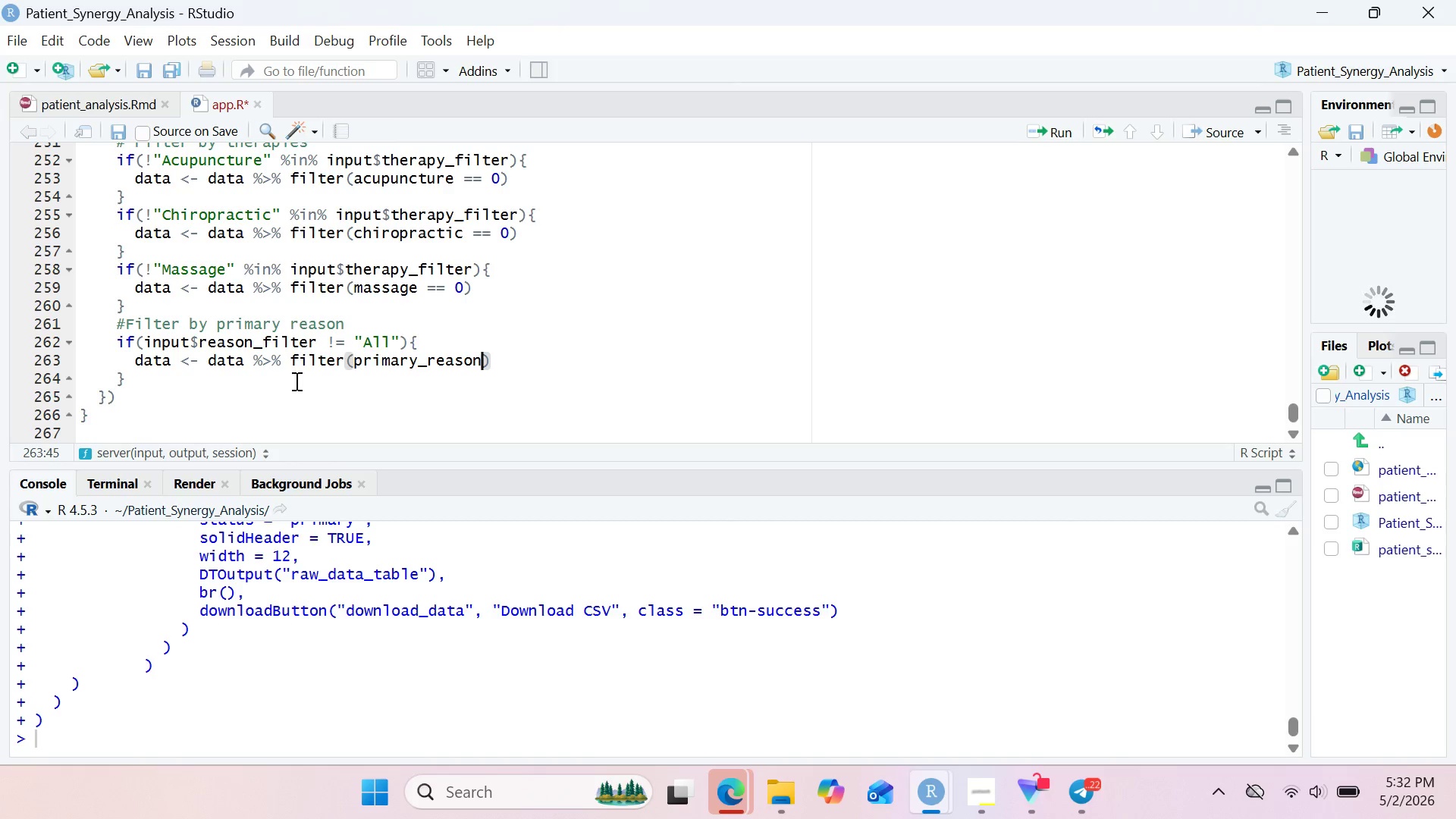 
type( == inpu)
 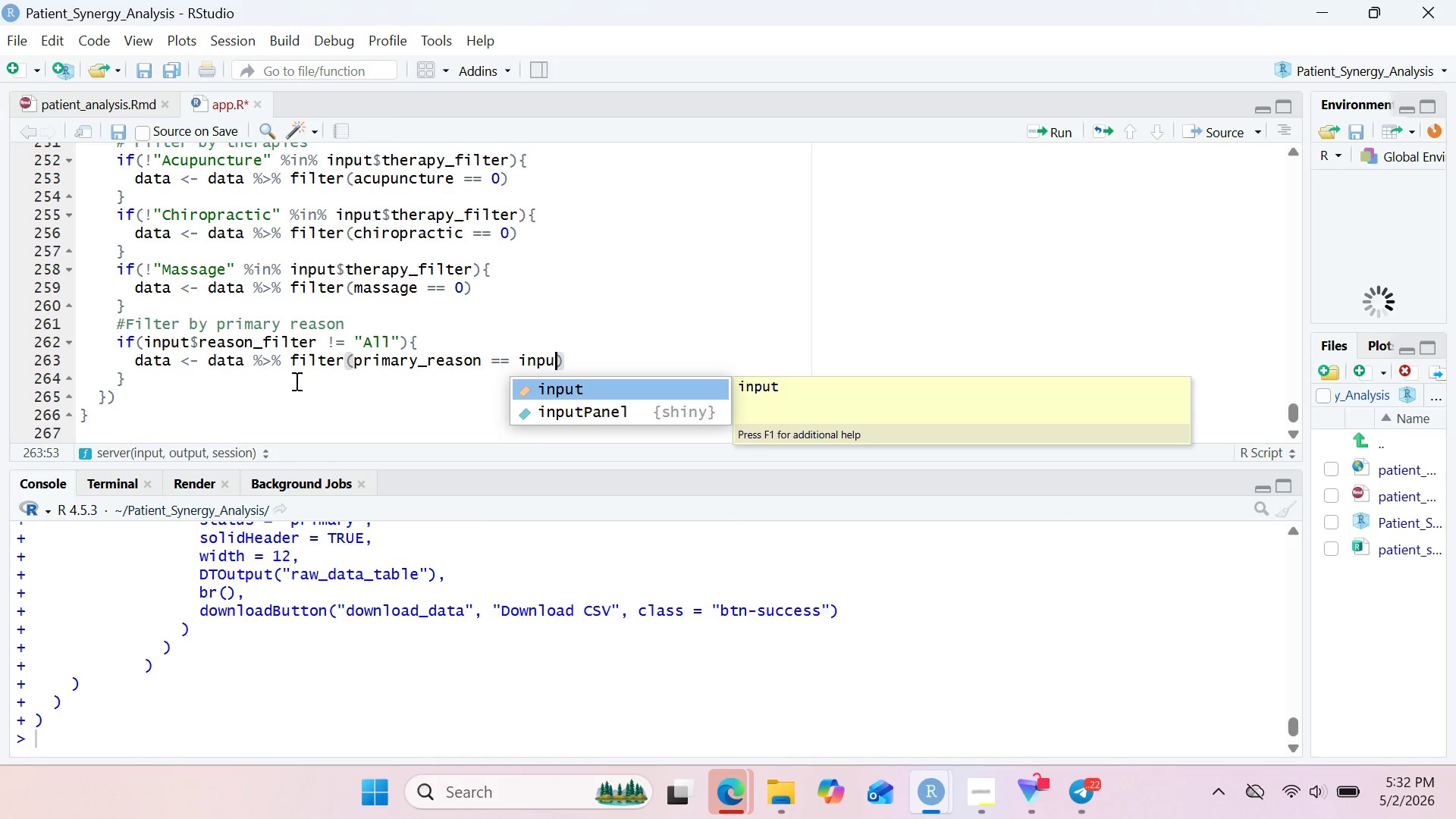 
key(Enter)
 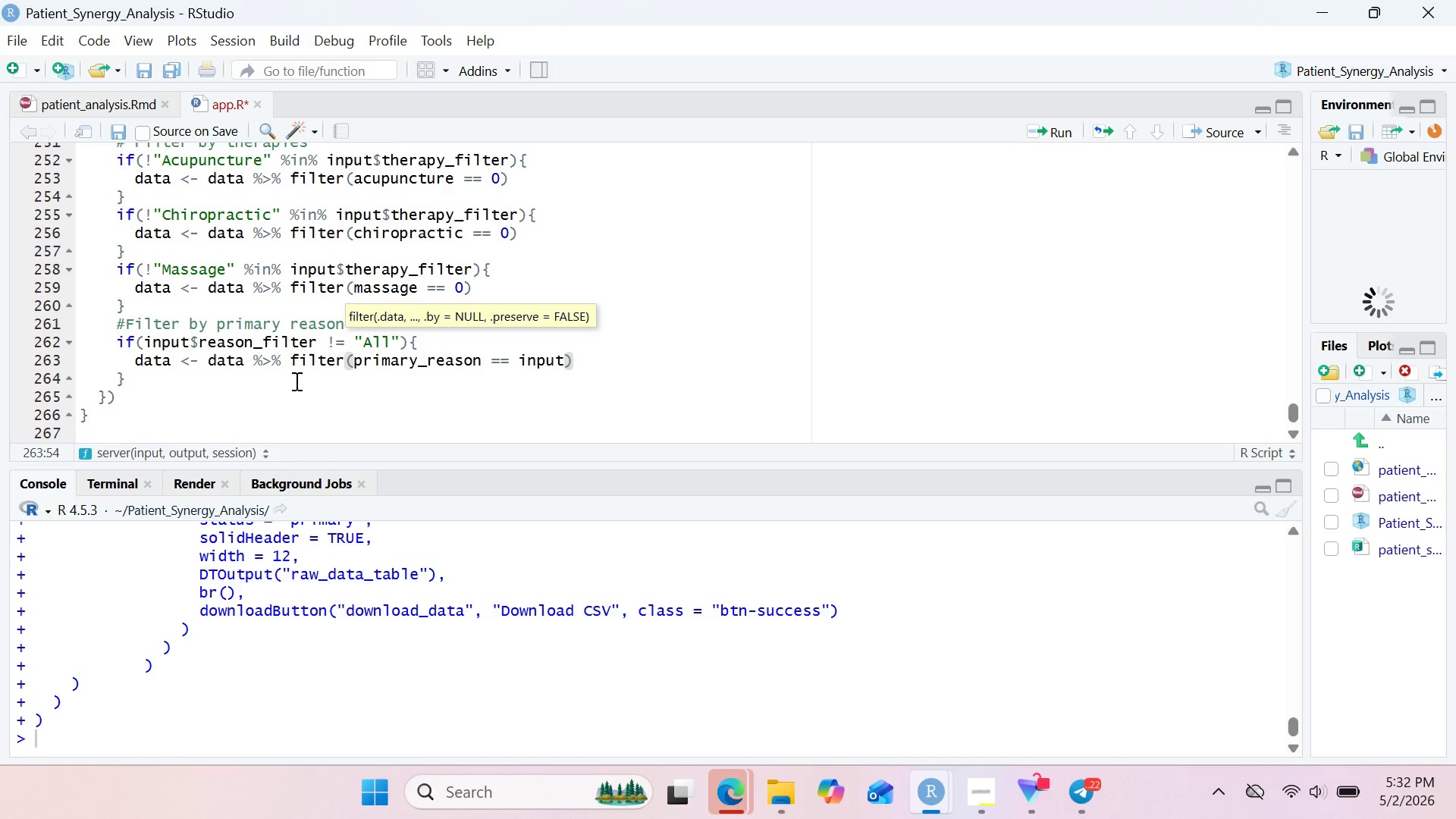 
key(Shift+4)
 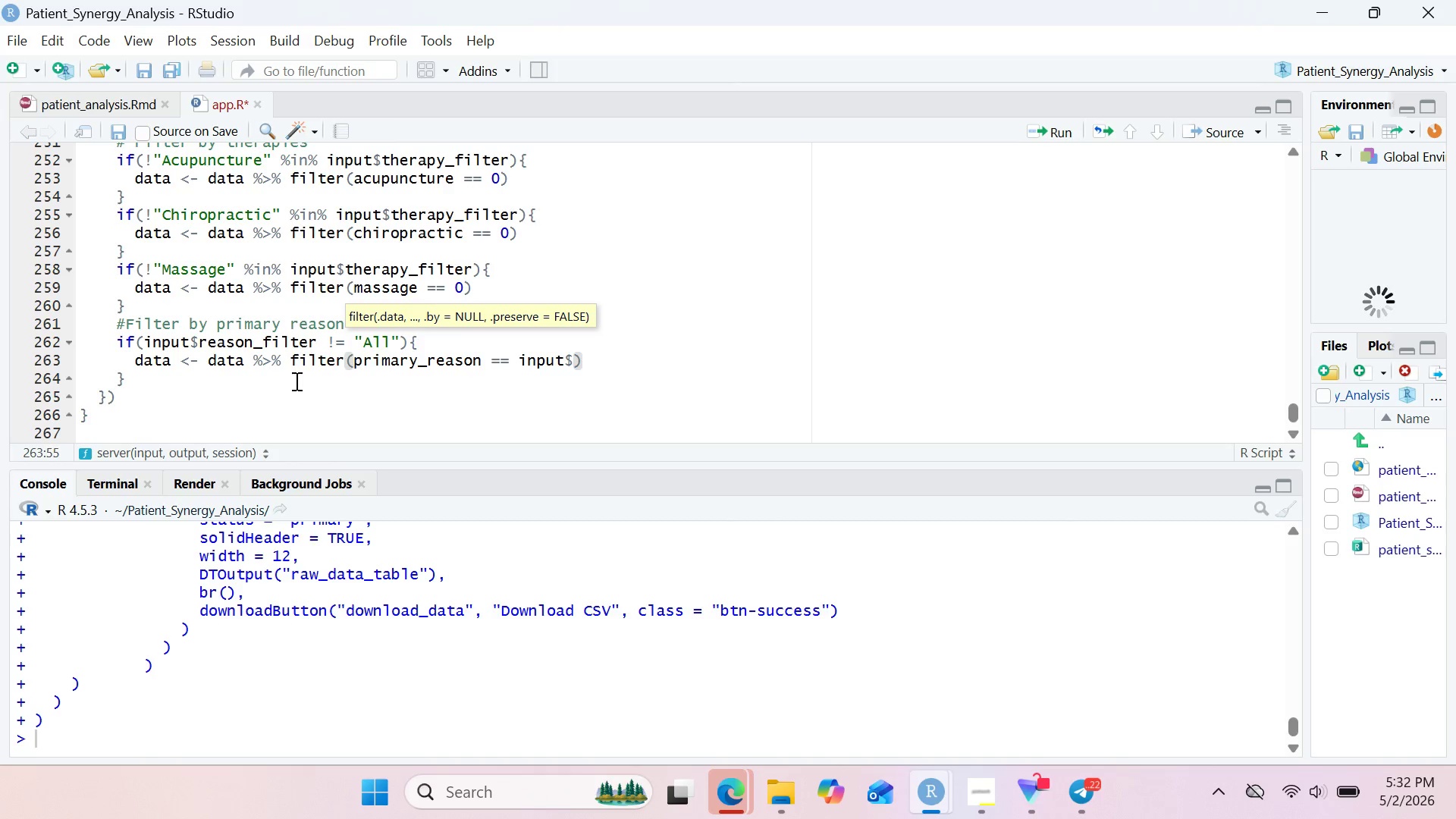 
scroll: coordinate [295, 381], scroll_direction: down, amount: 1.0
 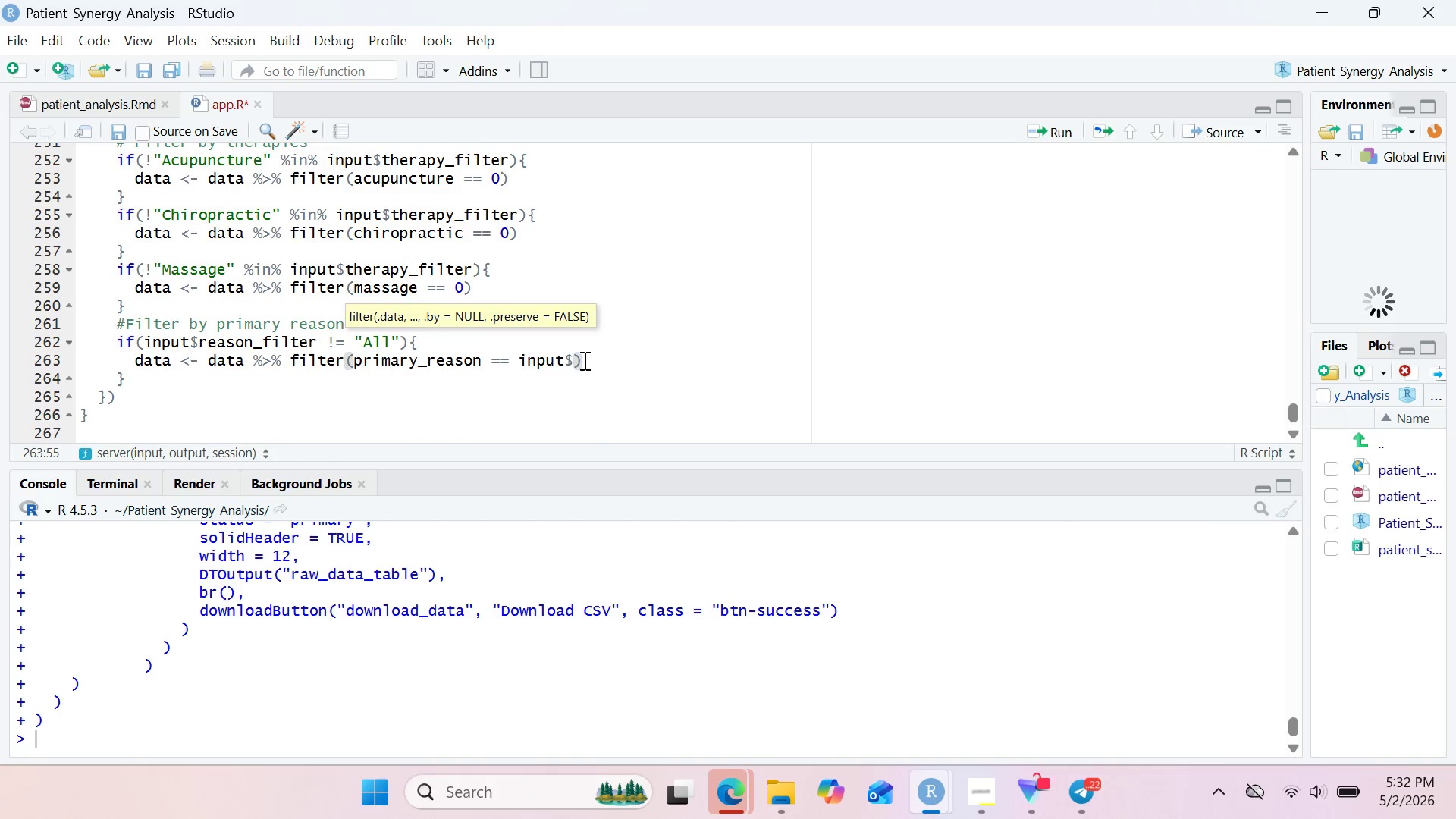 
wait(5.58)
 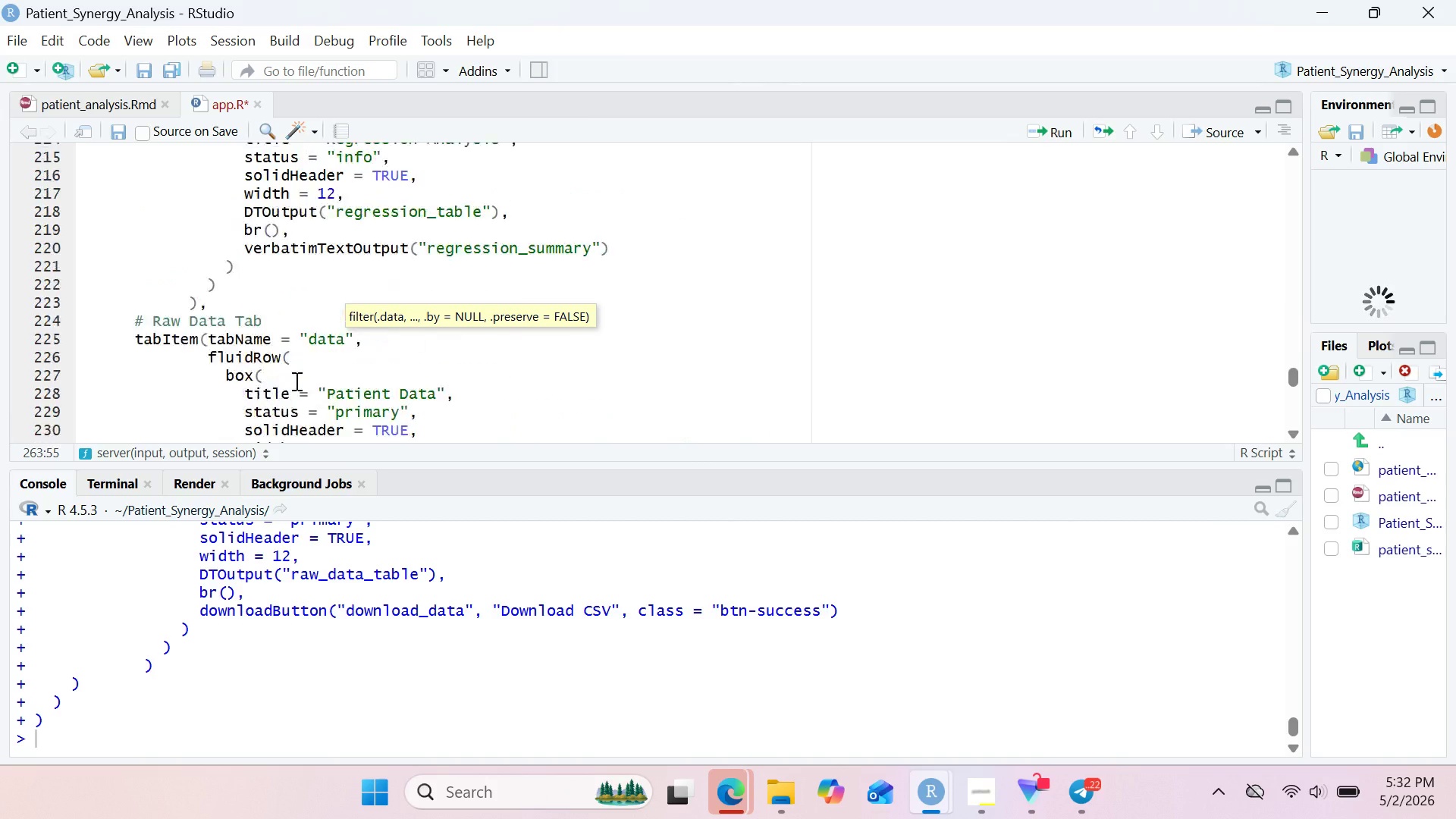 
left_click([573, 359])
 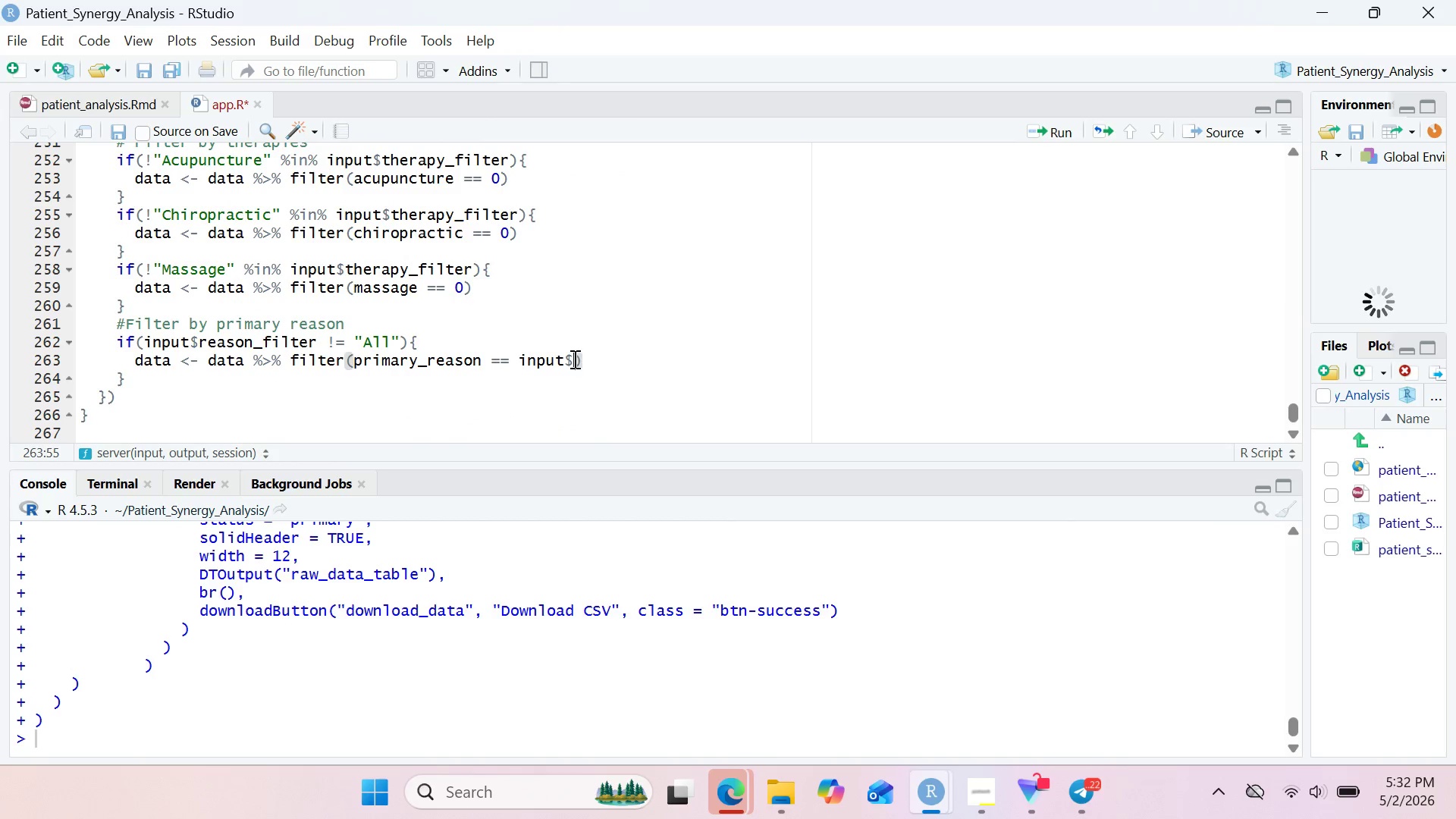 
type(reason_filter)
 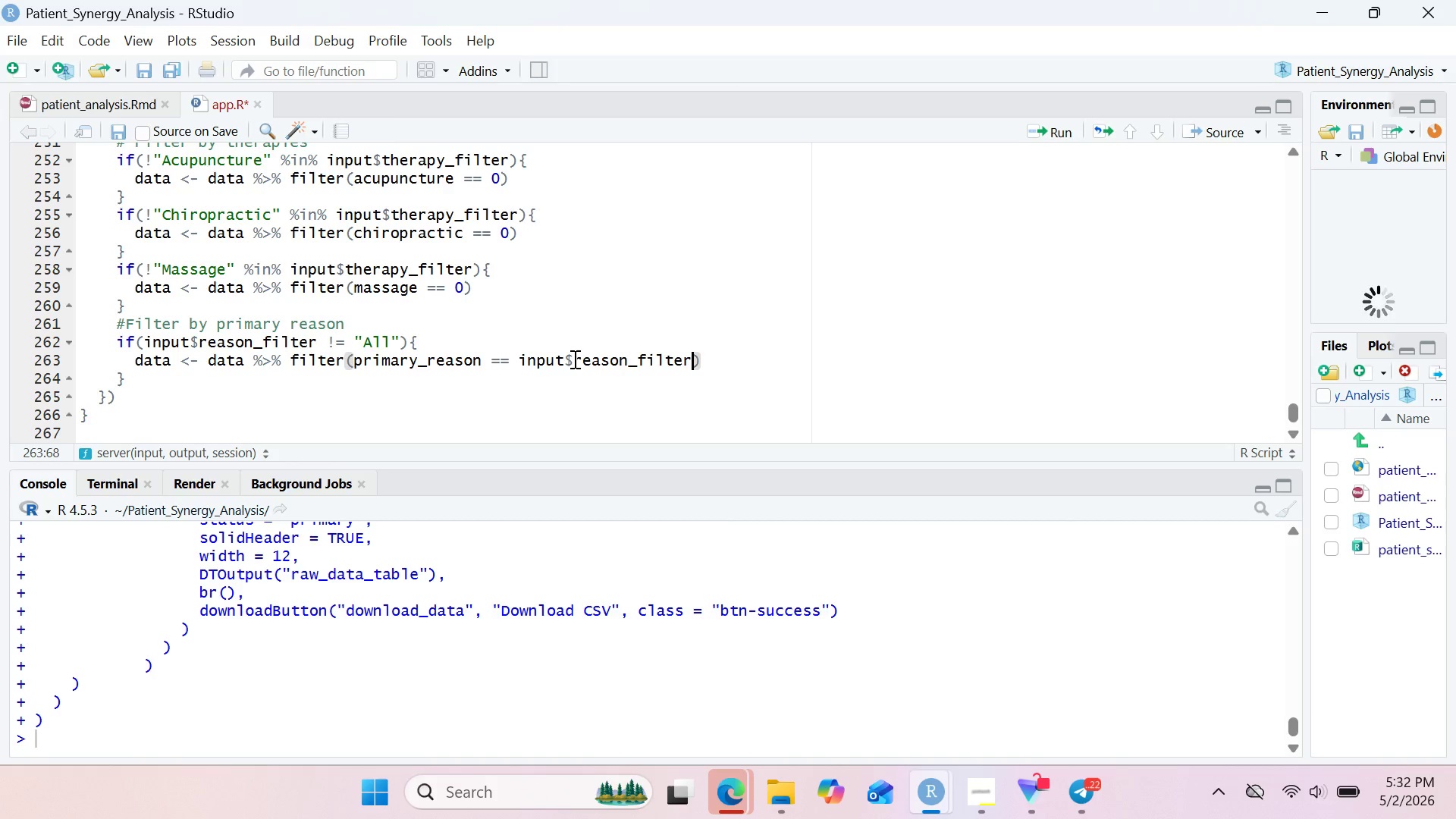 
wait(8.12)
 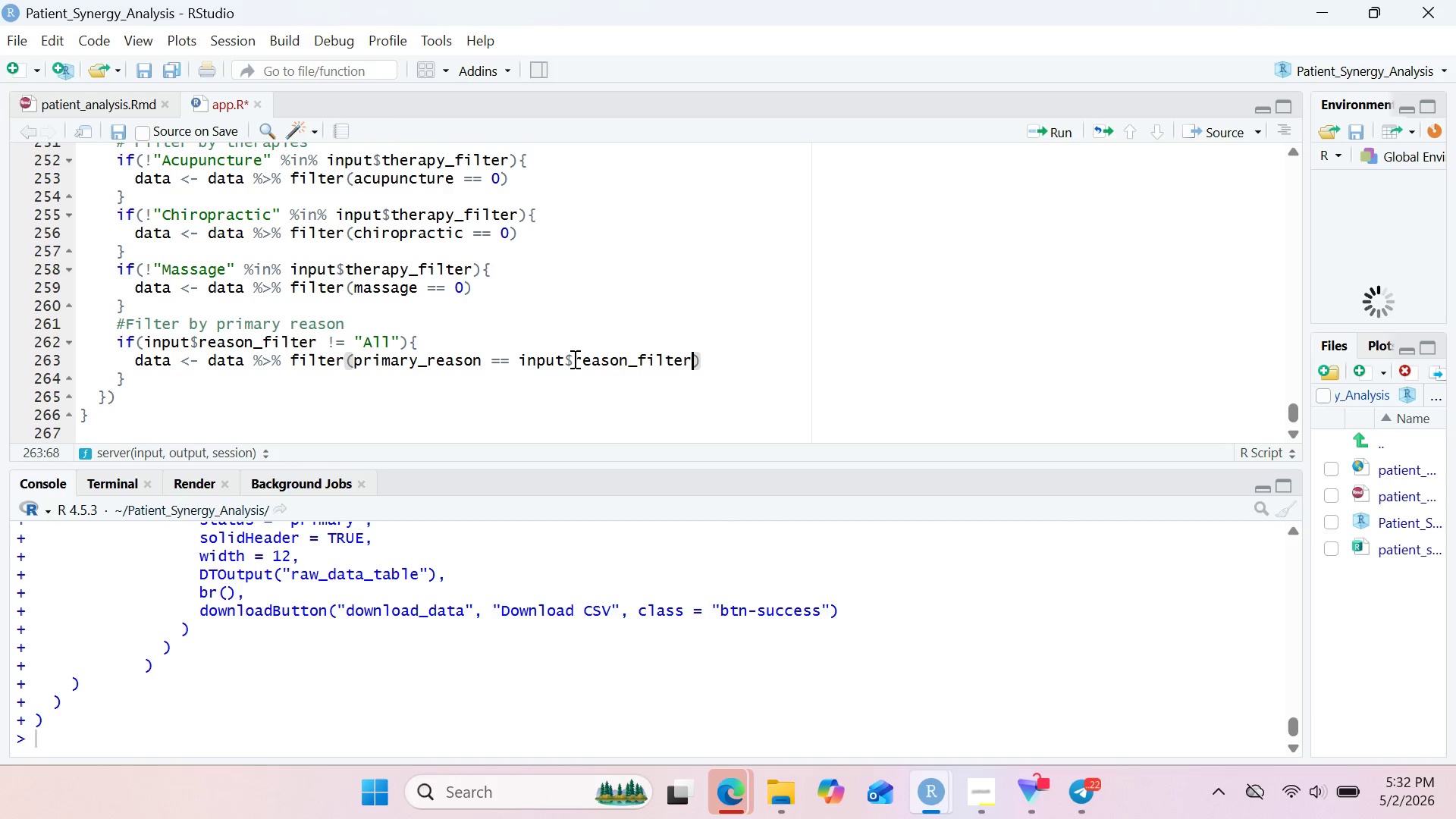 
left_click([163, 384])
 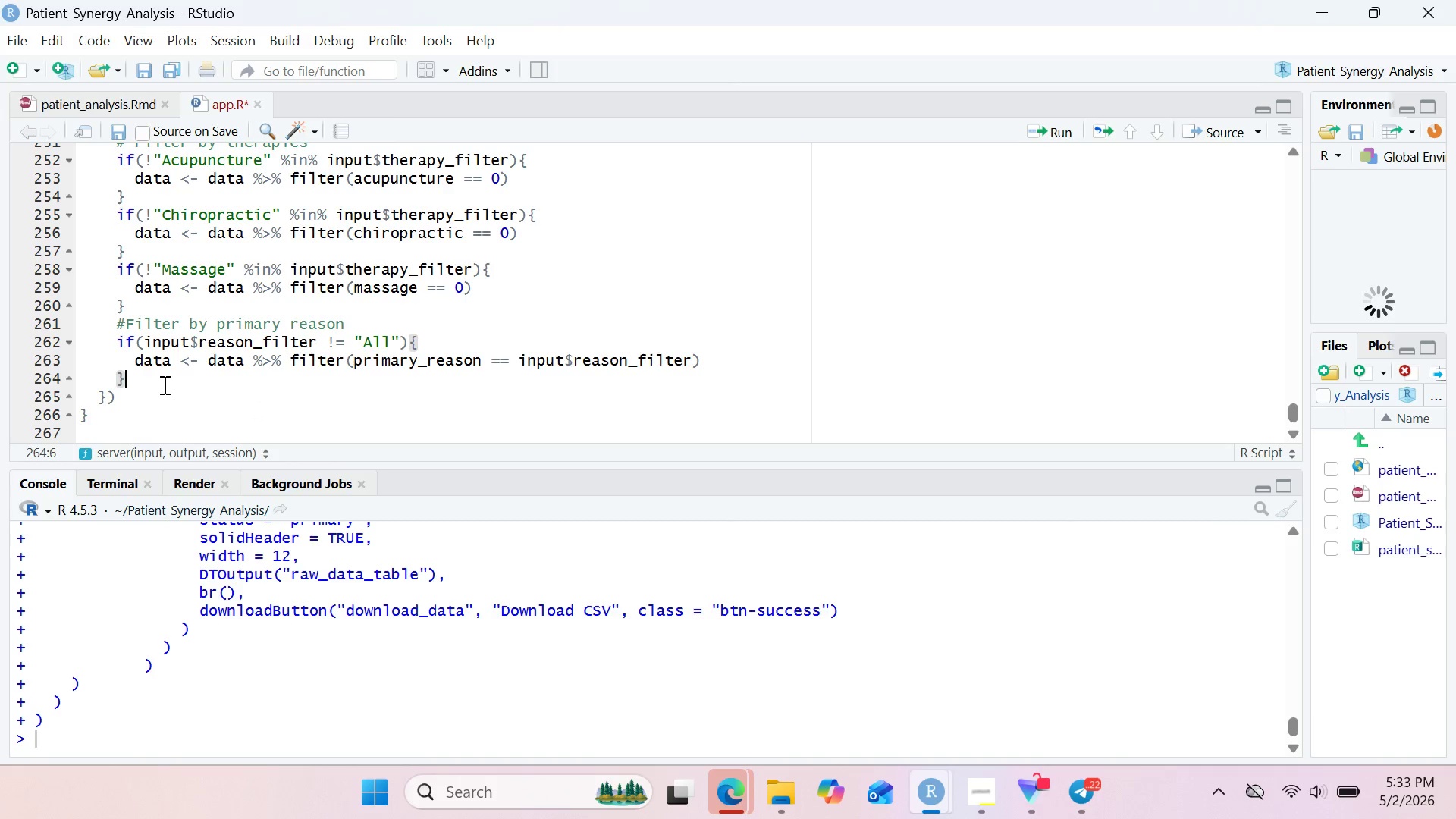 
key(Enter)
 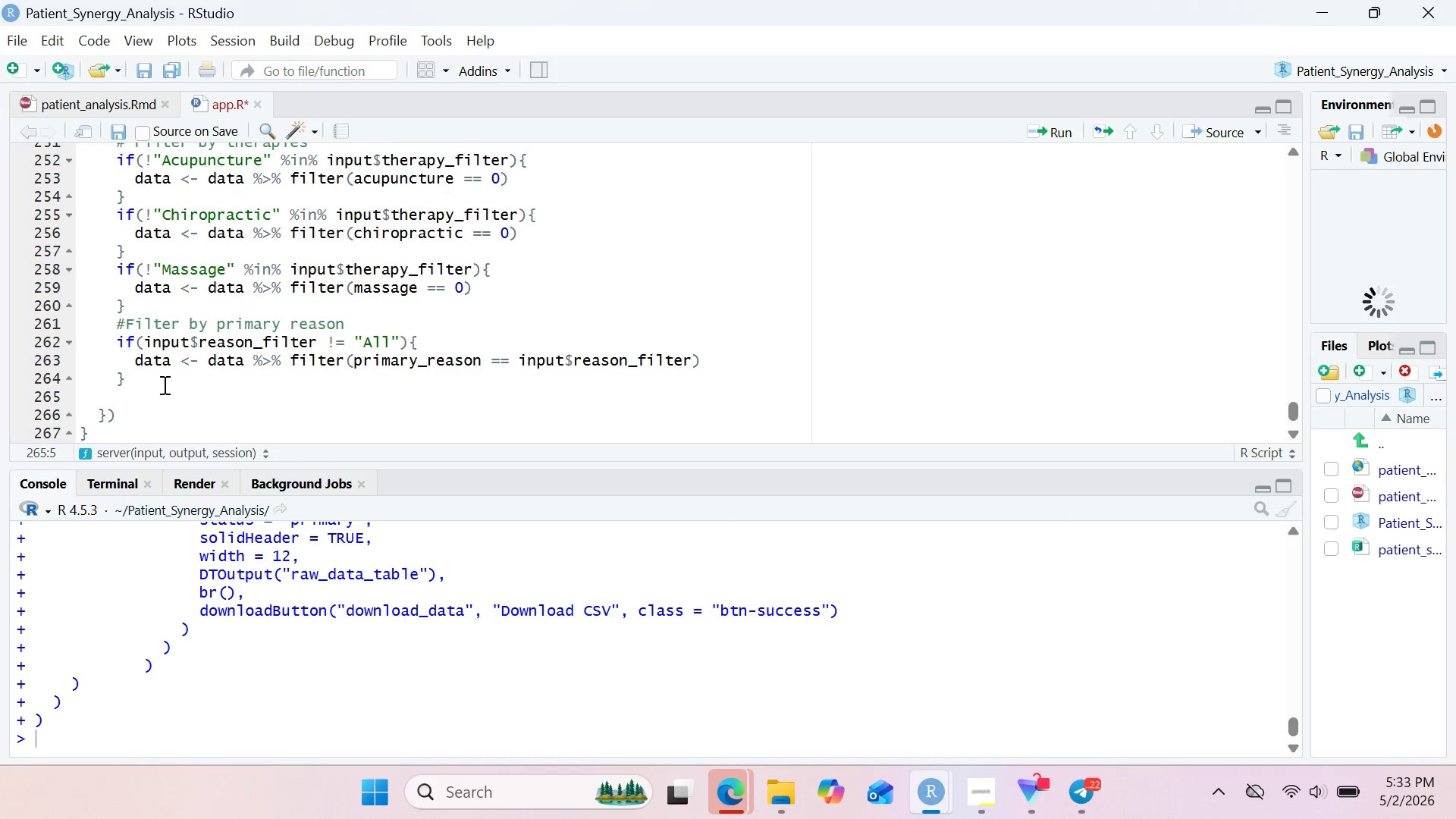 
key(Enter)
 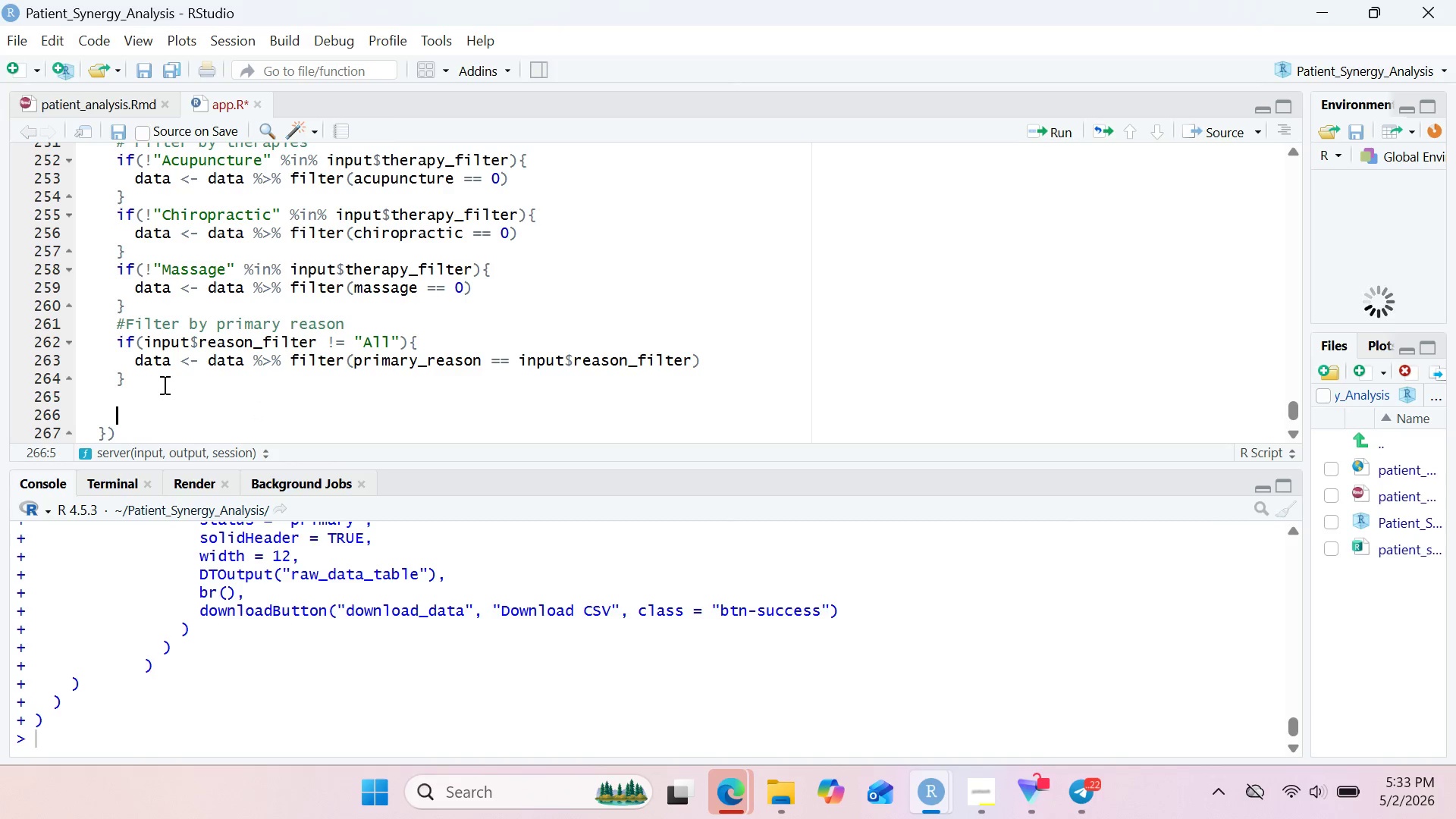 
type(data <- data %>%)
 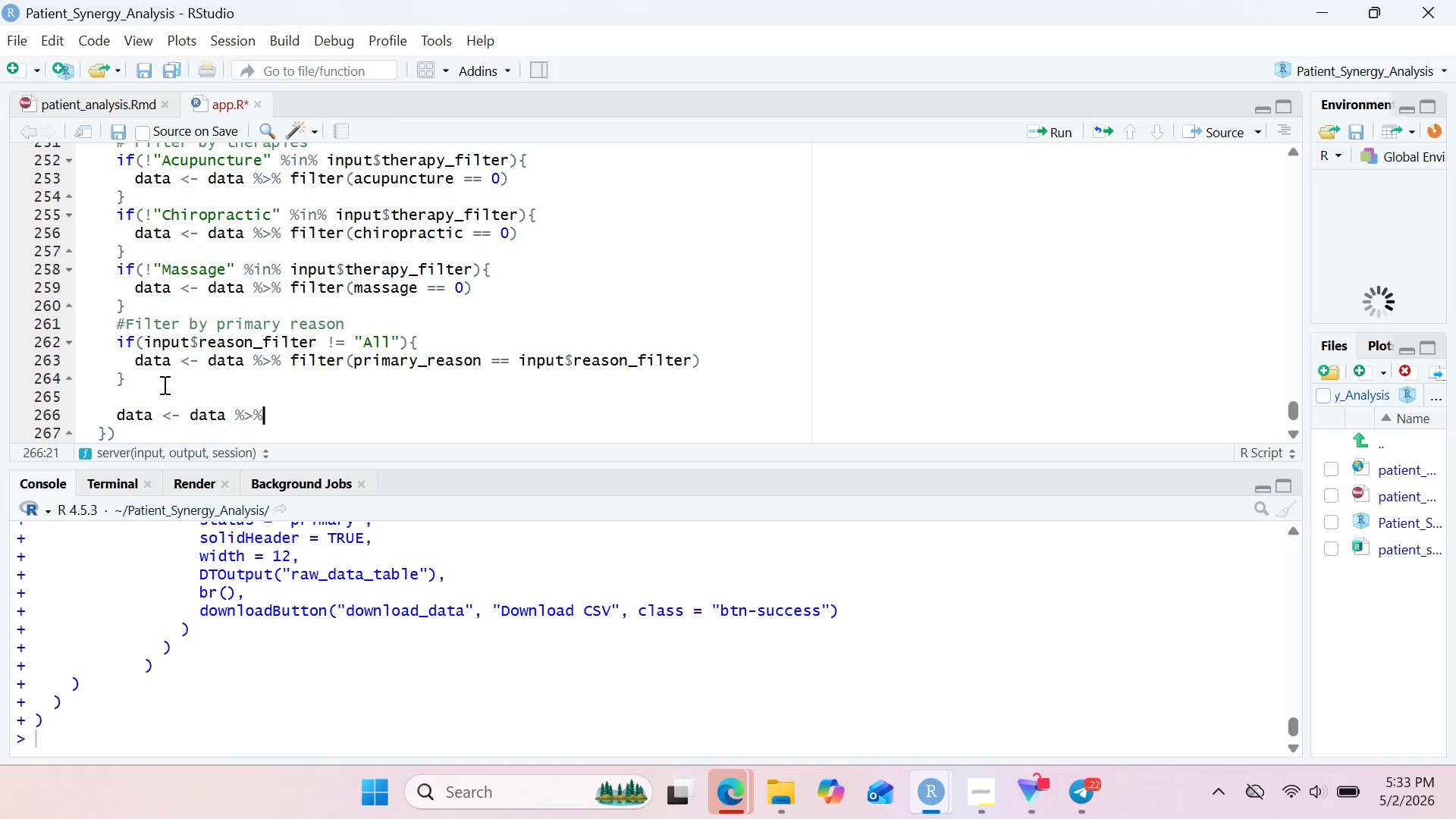 
wait(13.91)
 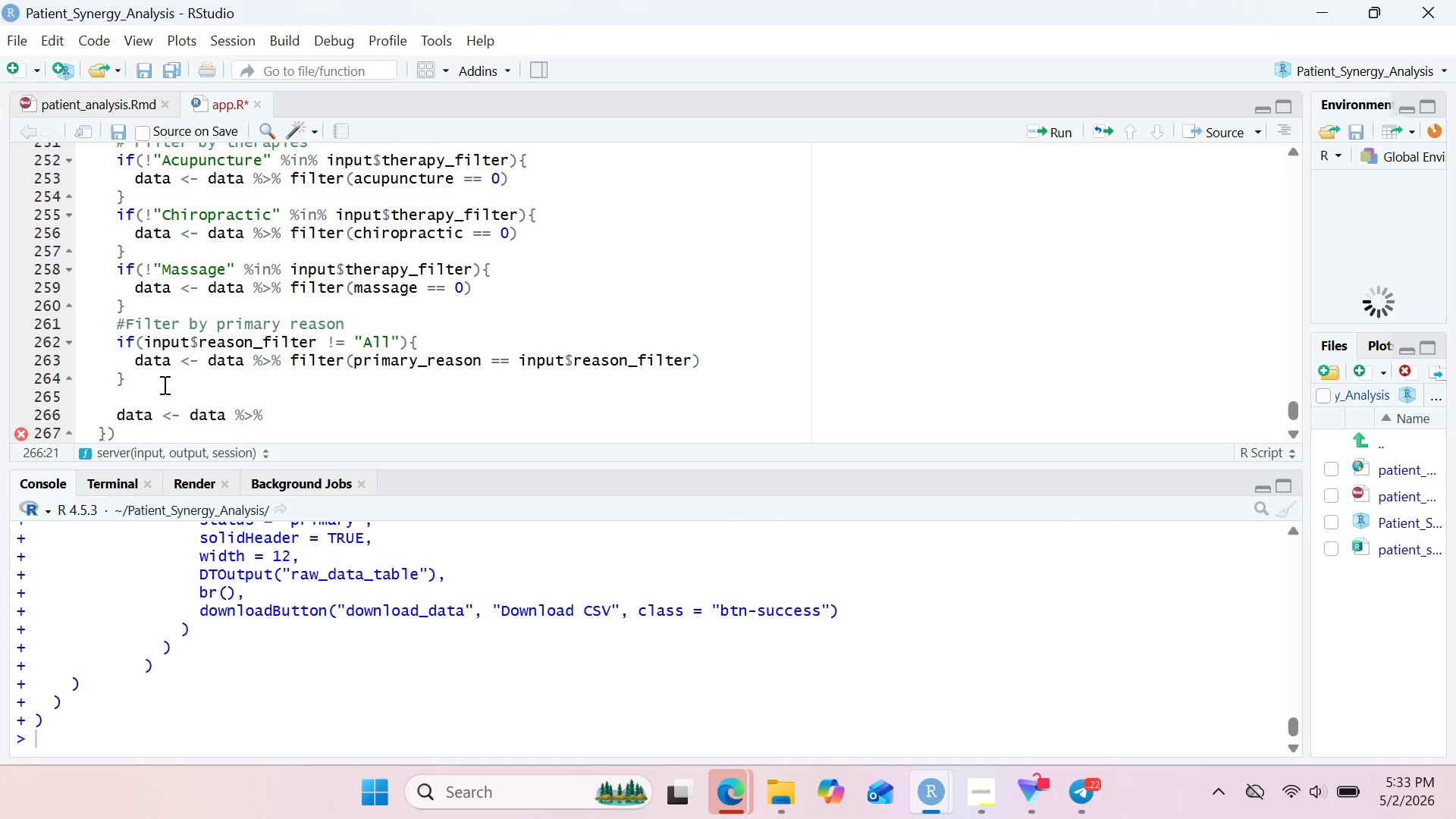 
type( filter(age >= in)
 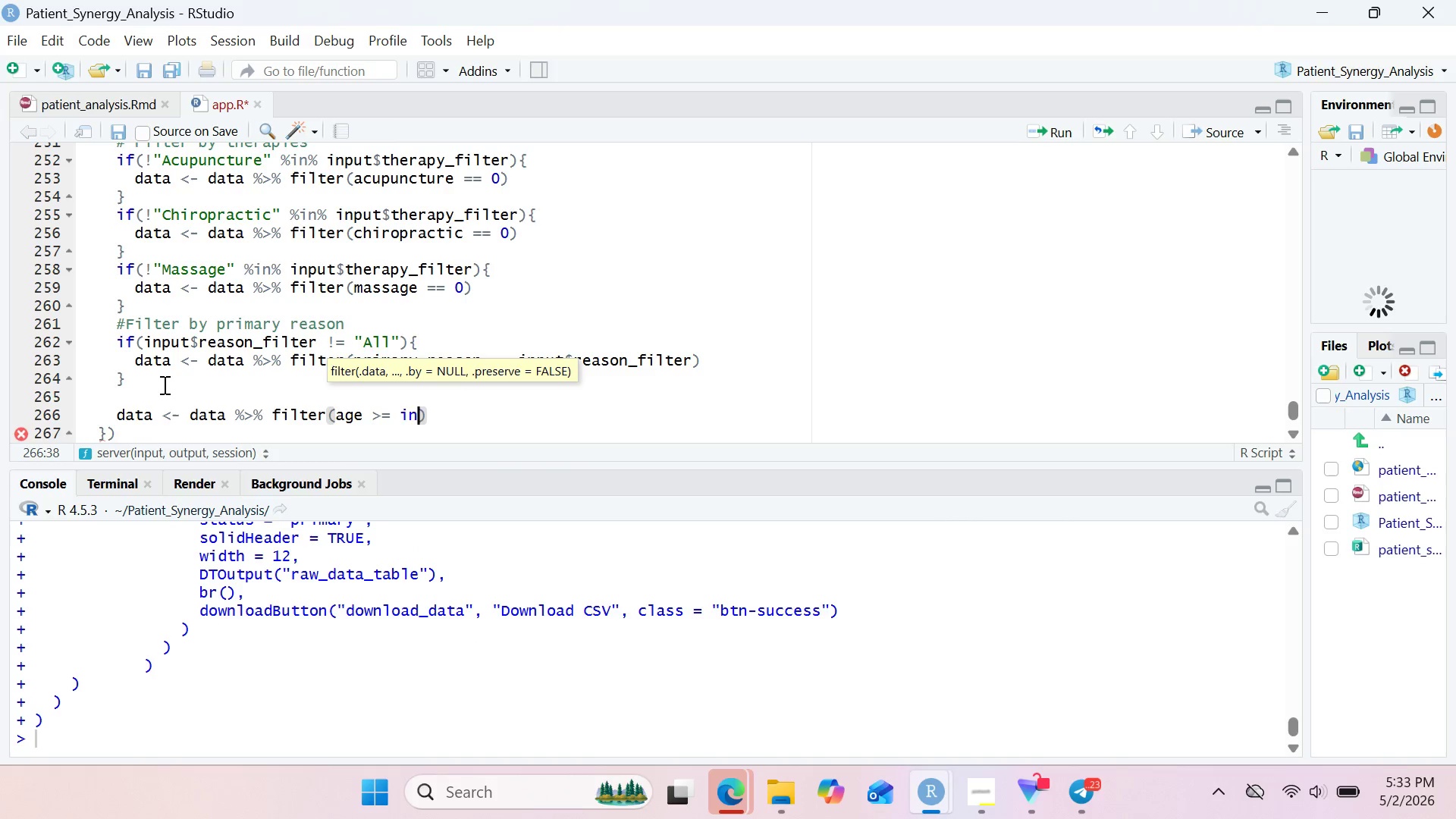 
wait(5.61)
 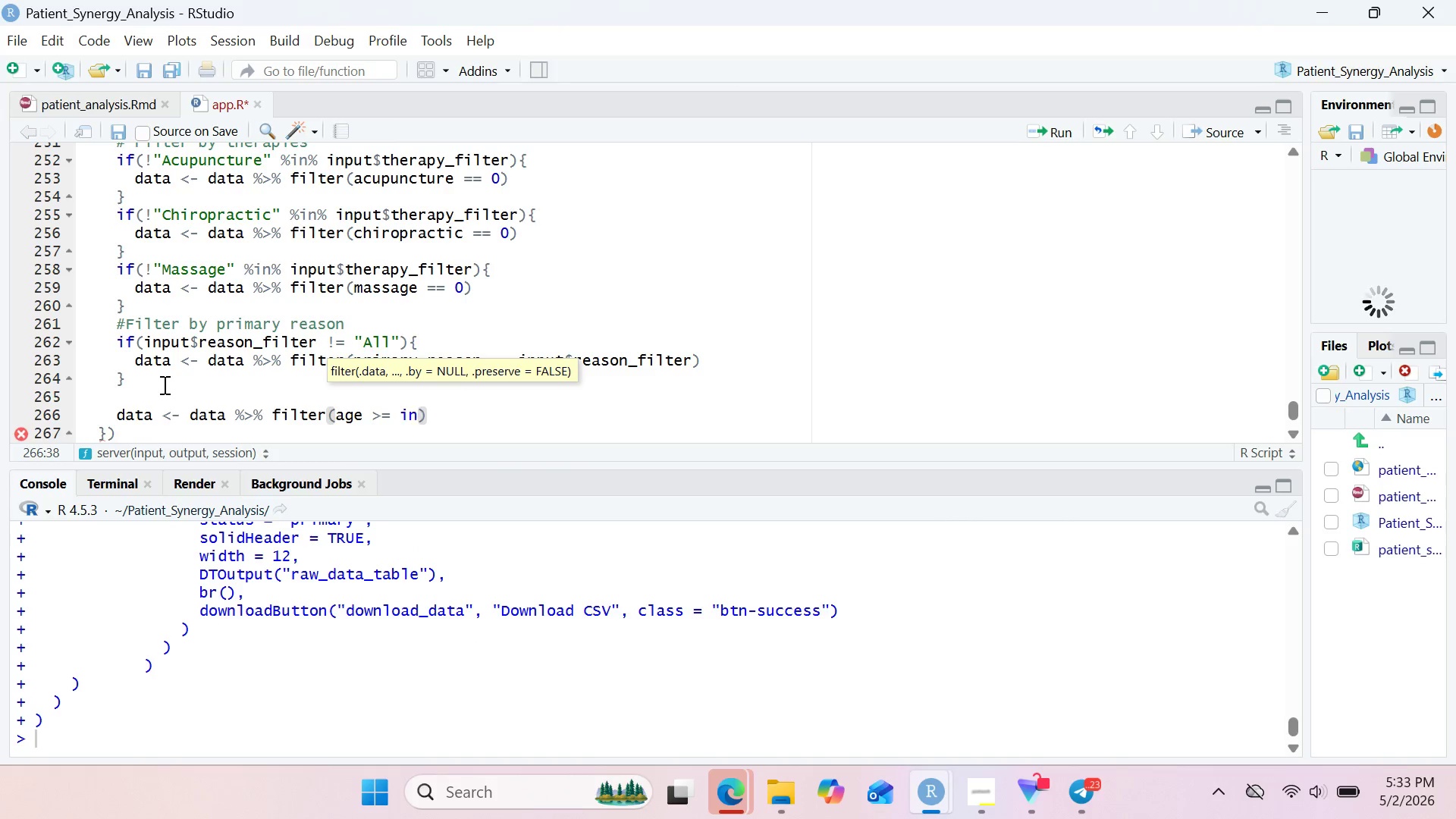 
left_click([975, 771])